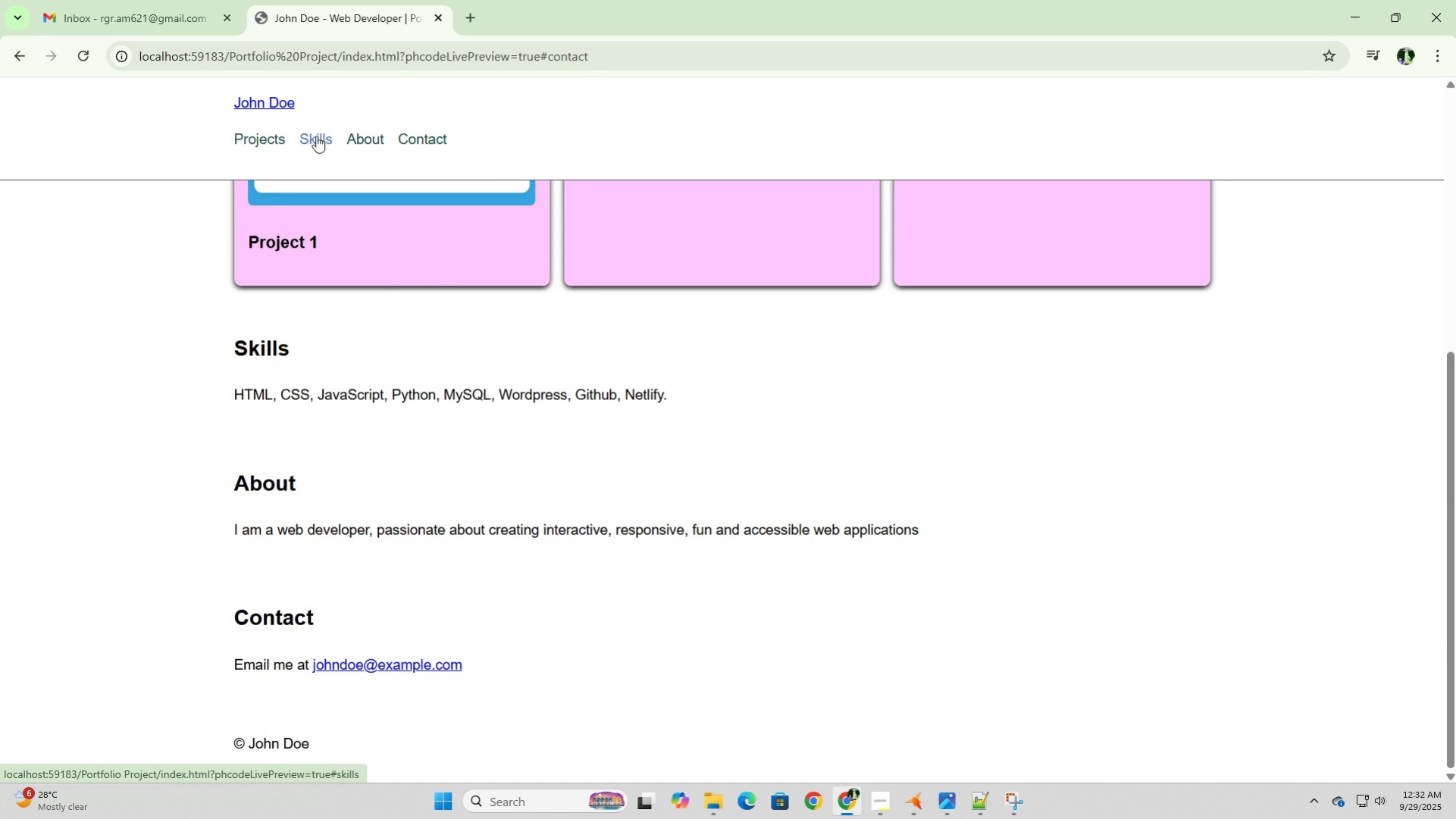 
left_click([316, 136])
 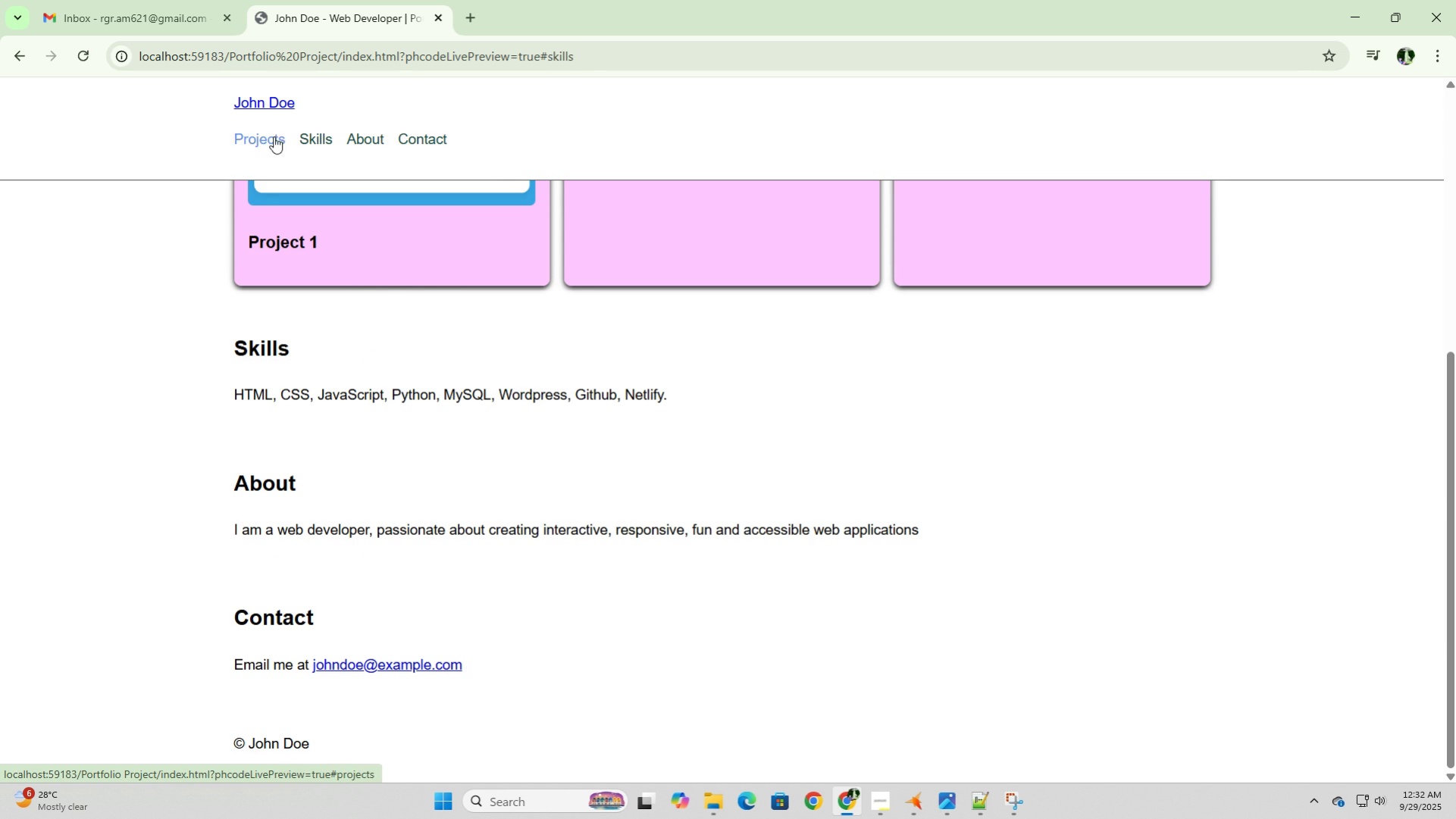 
left_click([274, 136])
 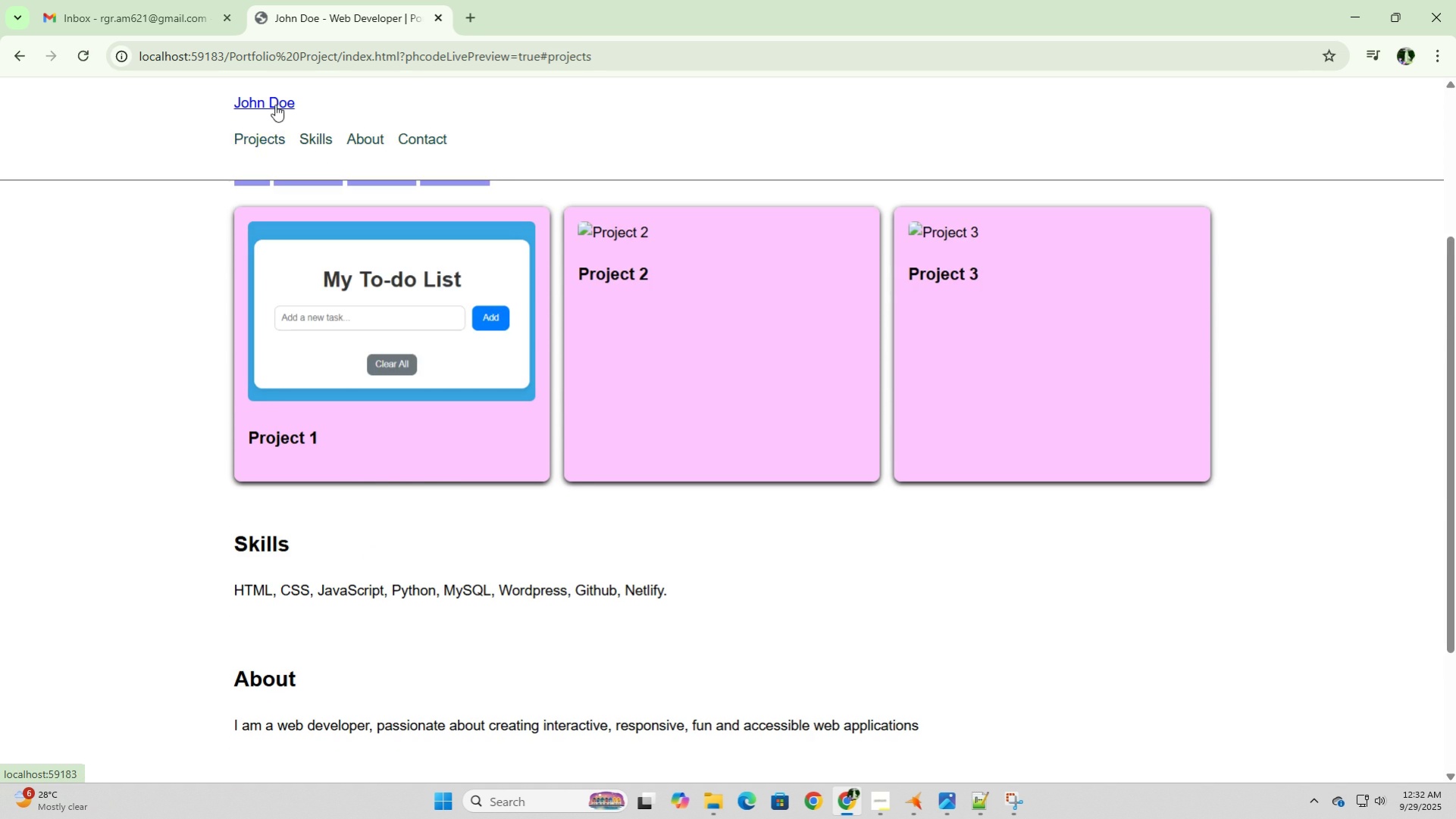 
left_click([275, 105])
 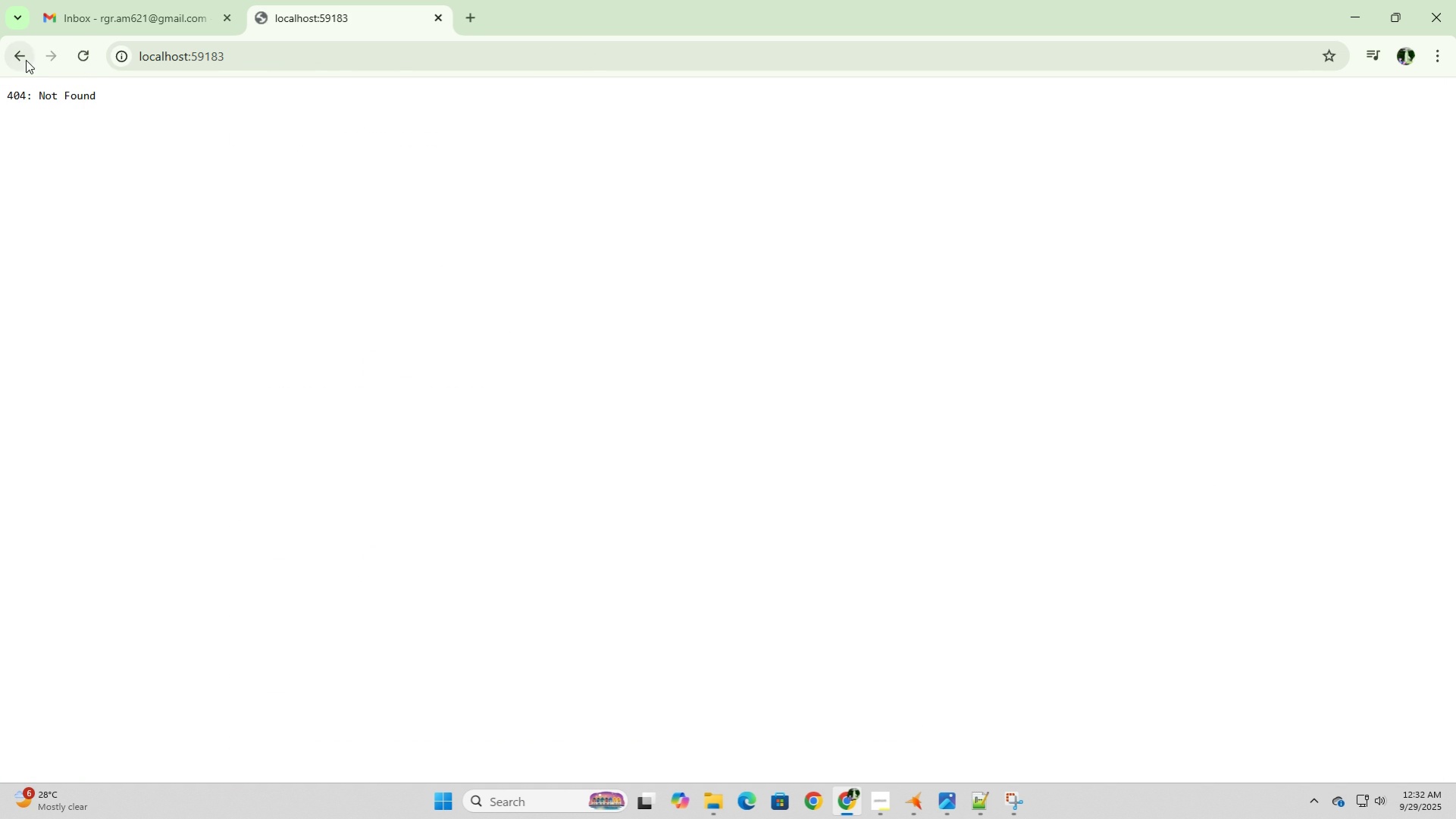 
left_click([22, 58])
 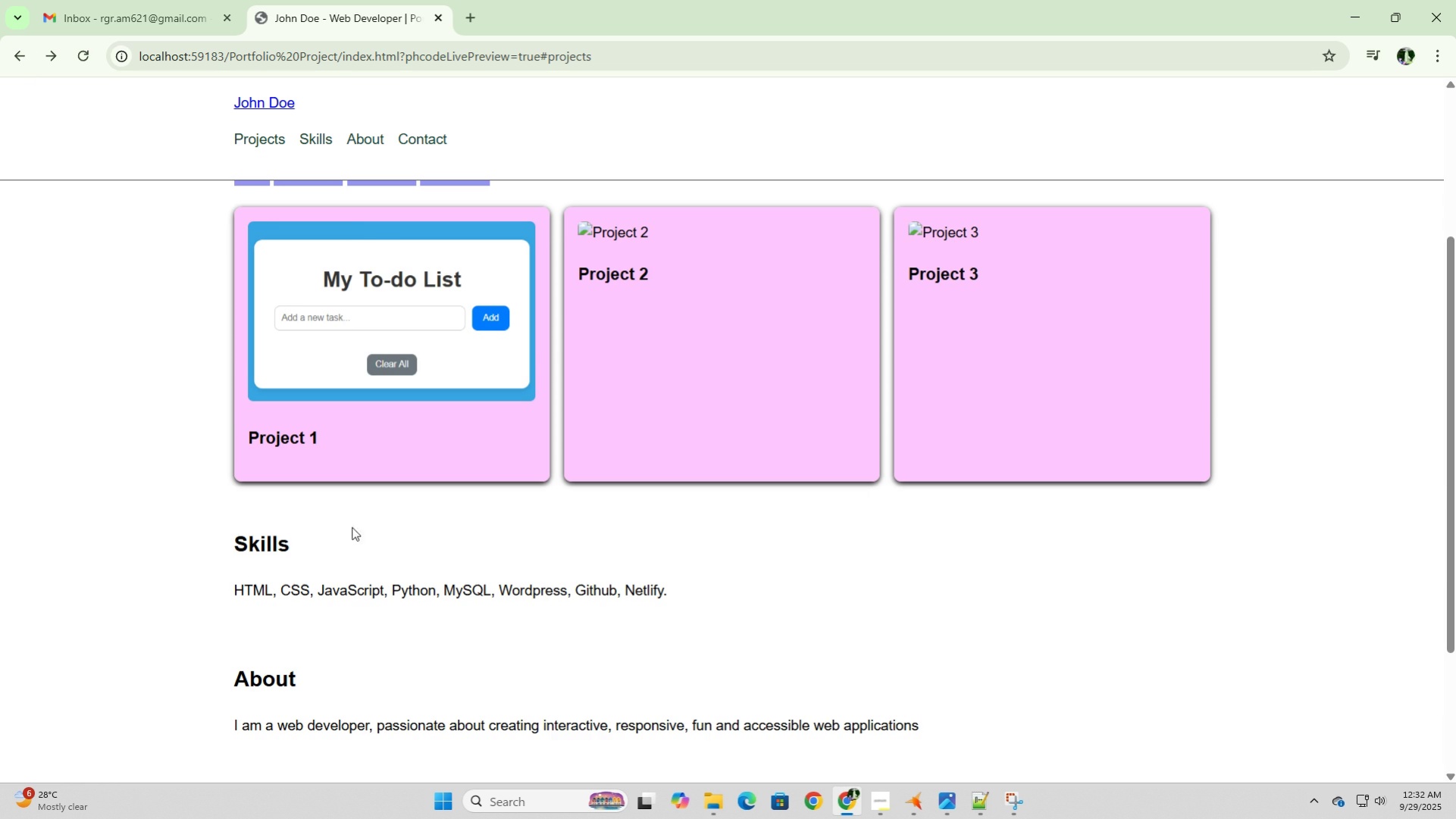 
scroll: coordinate [418, 566], scroll_direction: up, amount: 10.0
 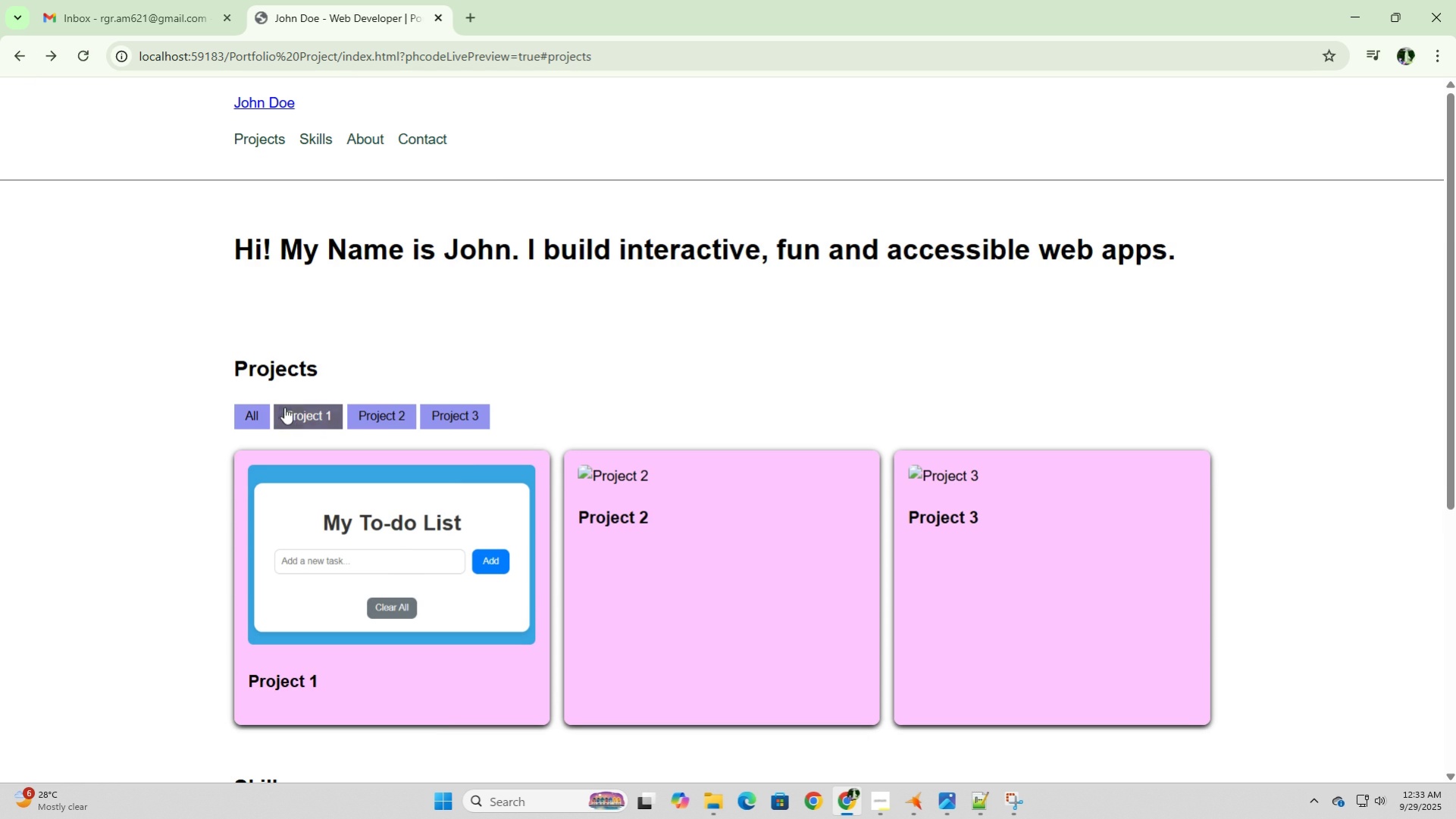 
left_click([293, 409])
 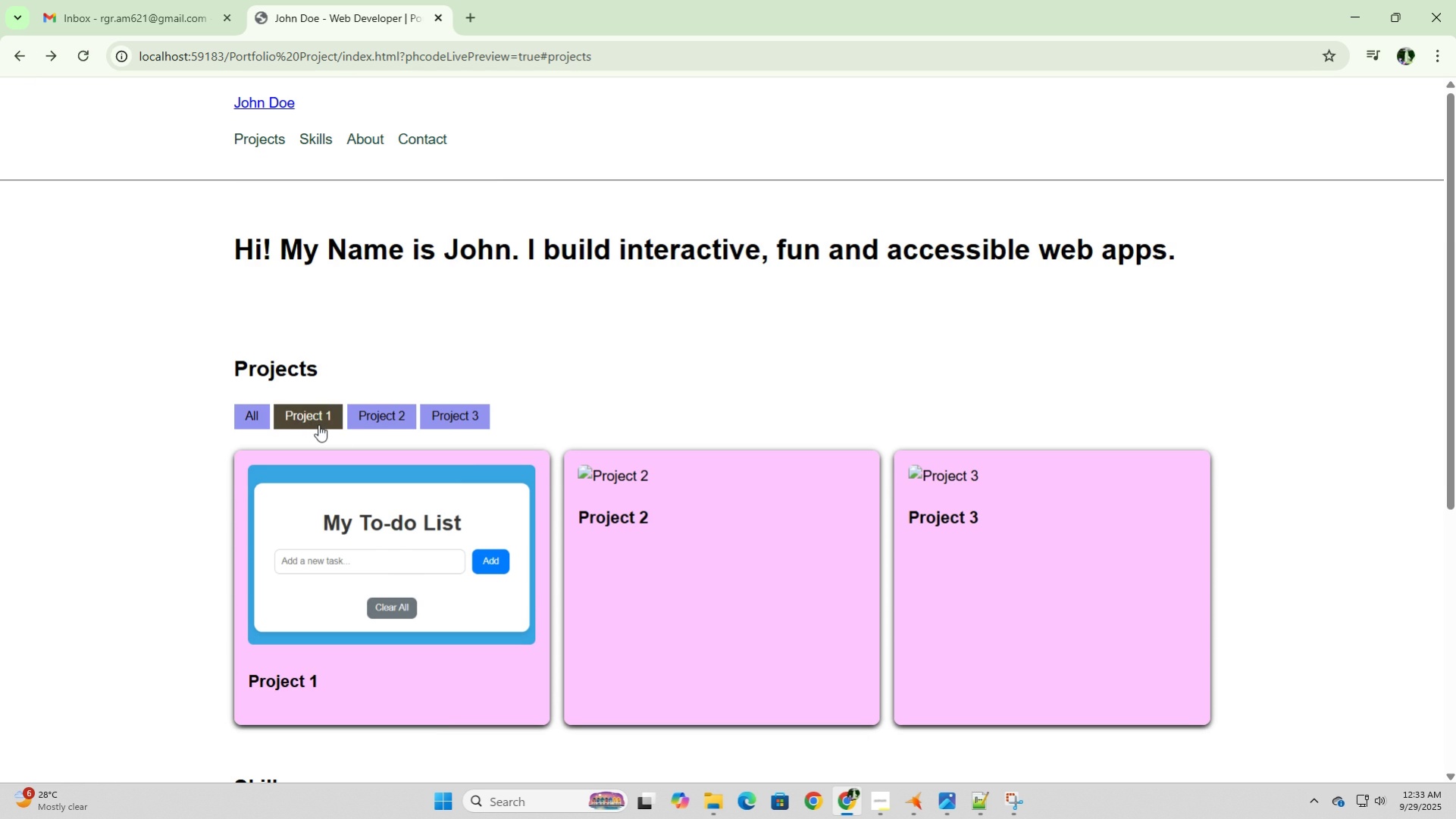 
left_click([309, 421])
 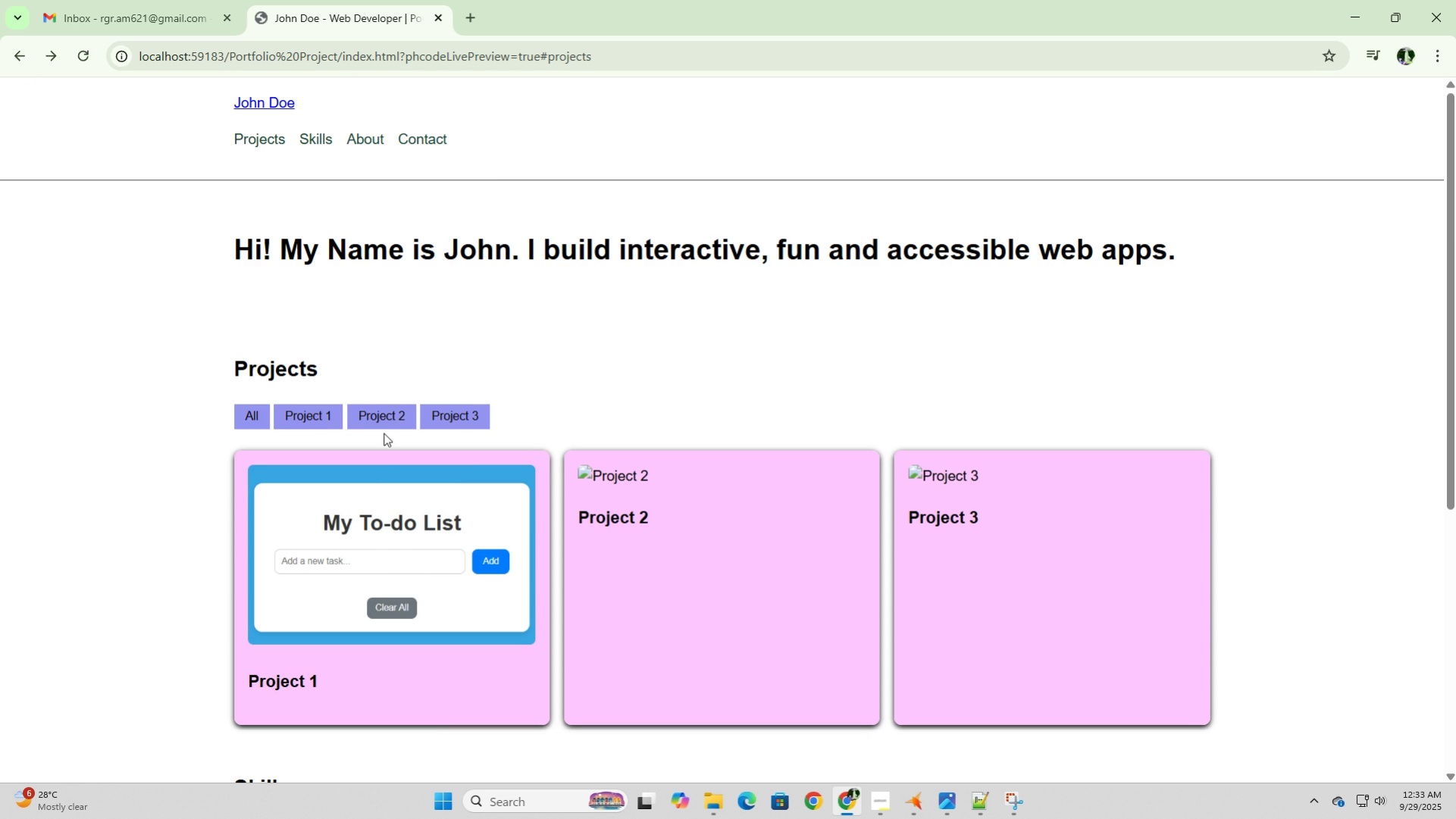 
left_click([384, 433])
 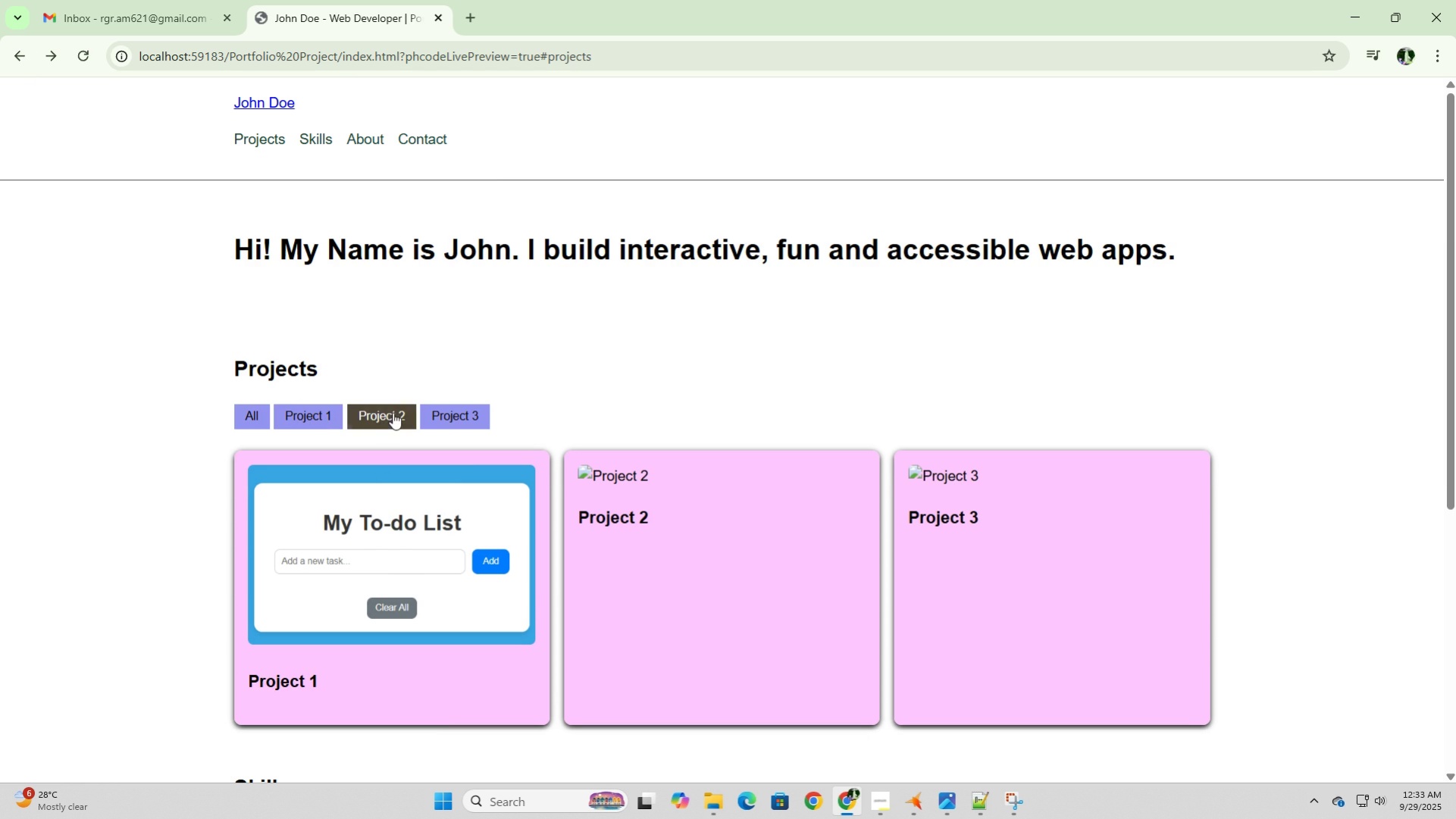 
left_click([393, 412])
 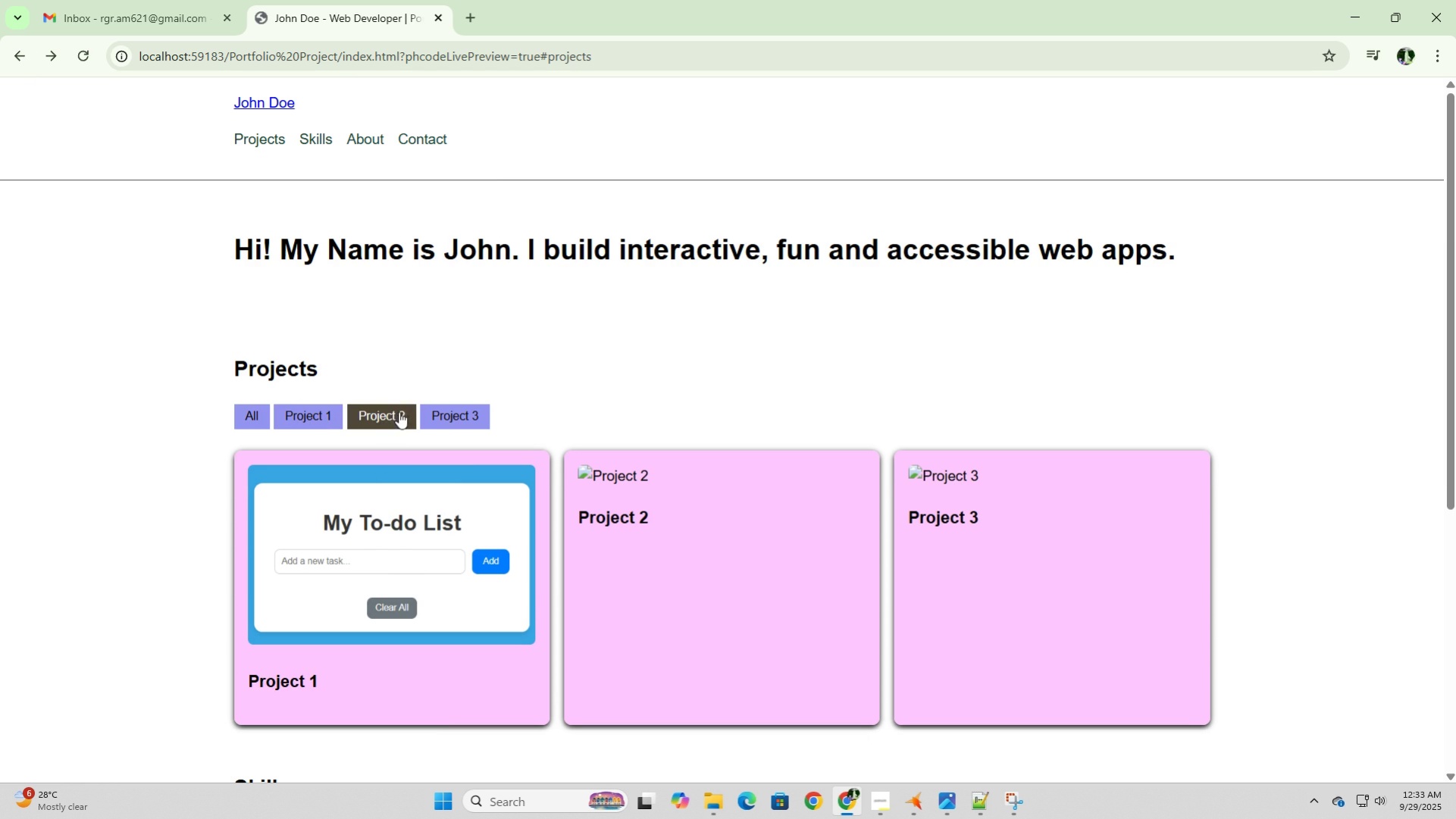 
double_click([393, 412])
 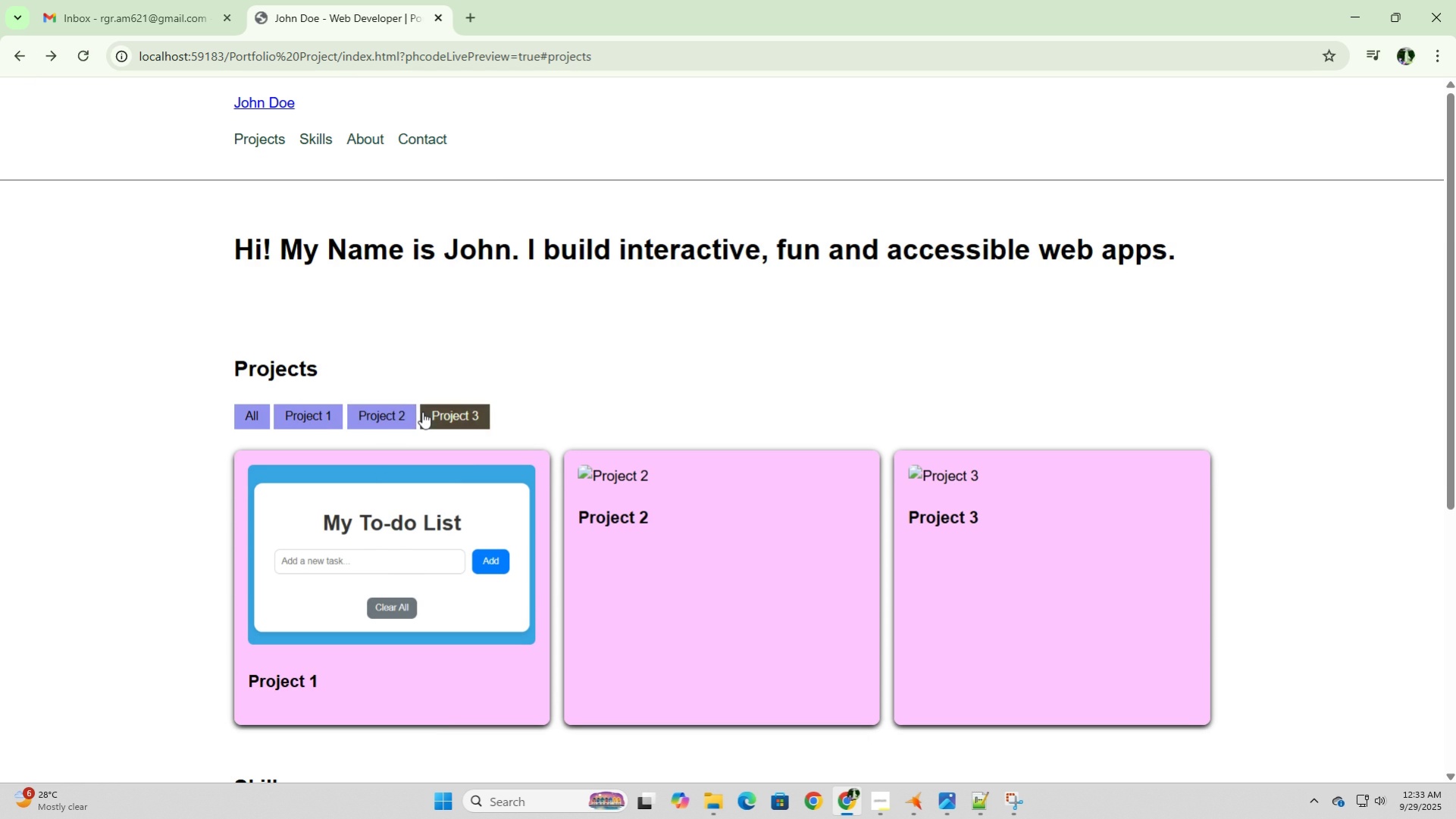 
double_click([422, 411])
 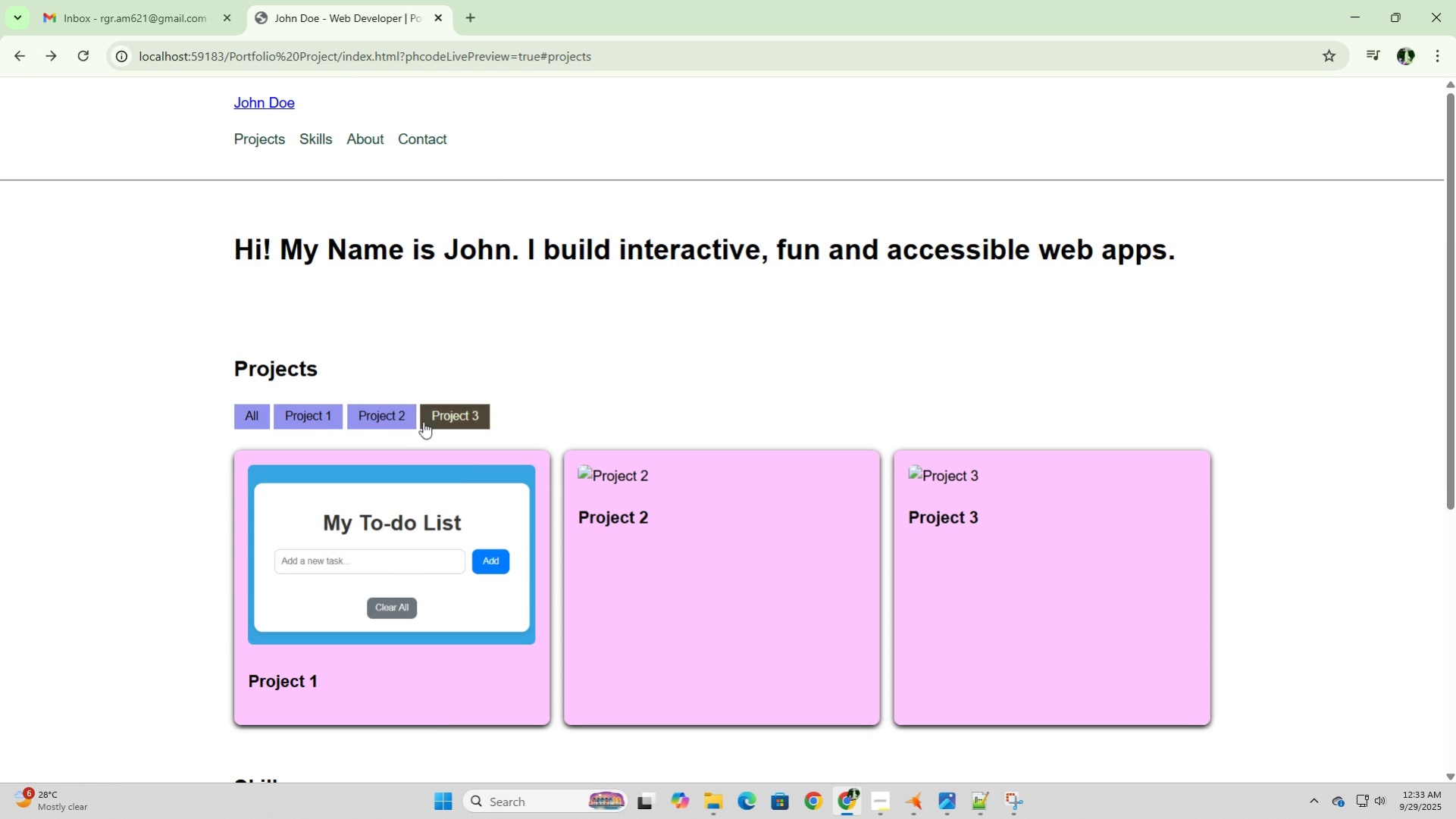 
triple_click([422, 411])
 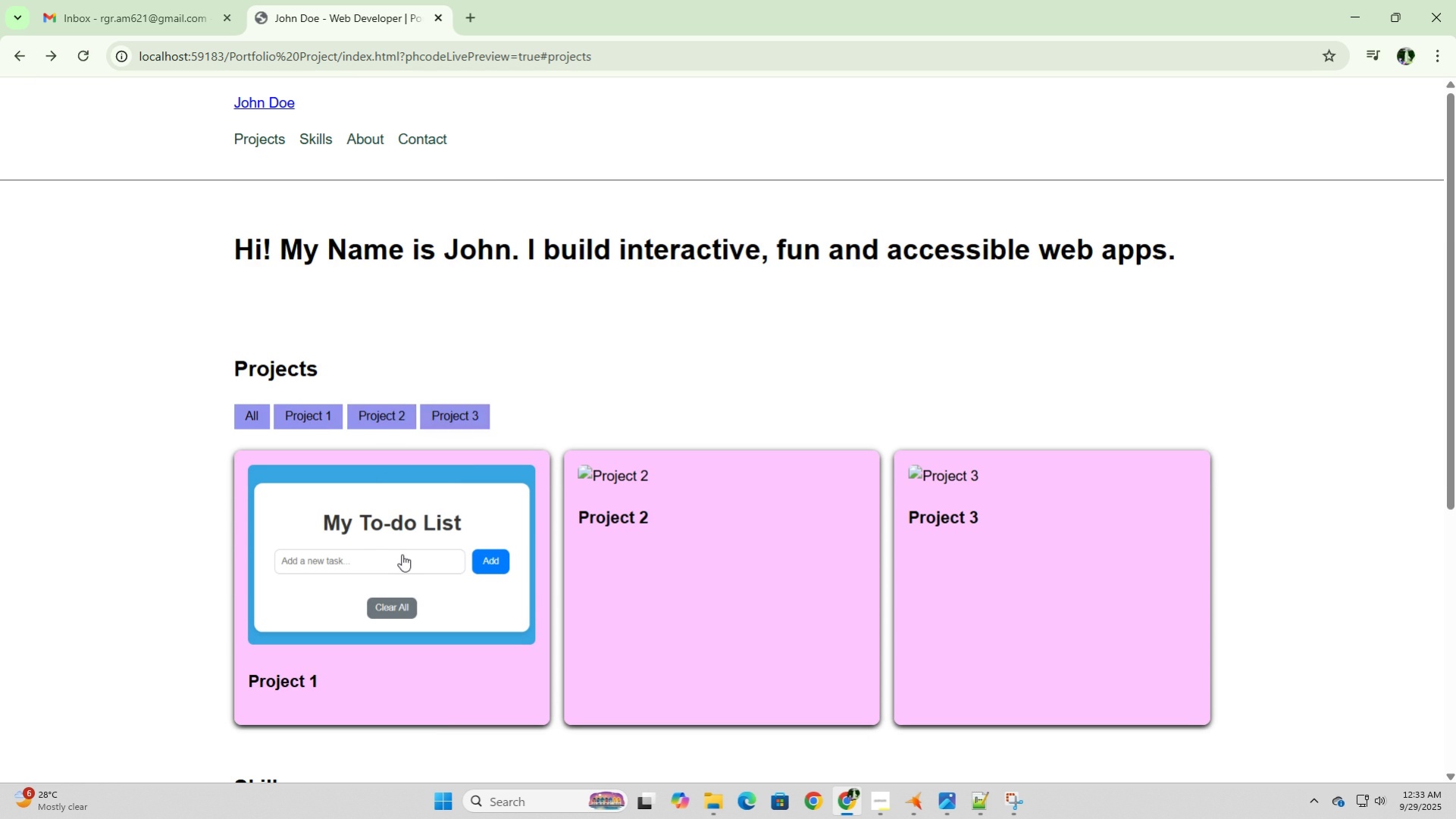 
left_click([402, 554])
 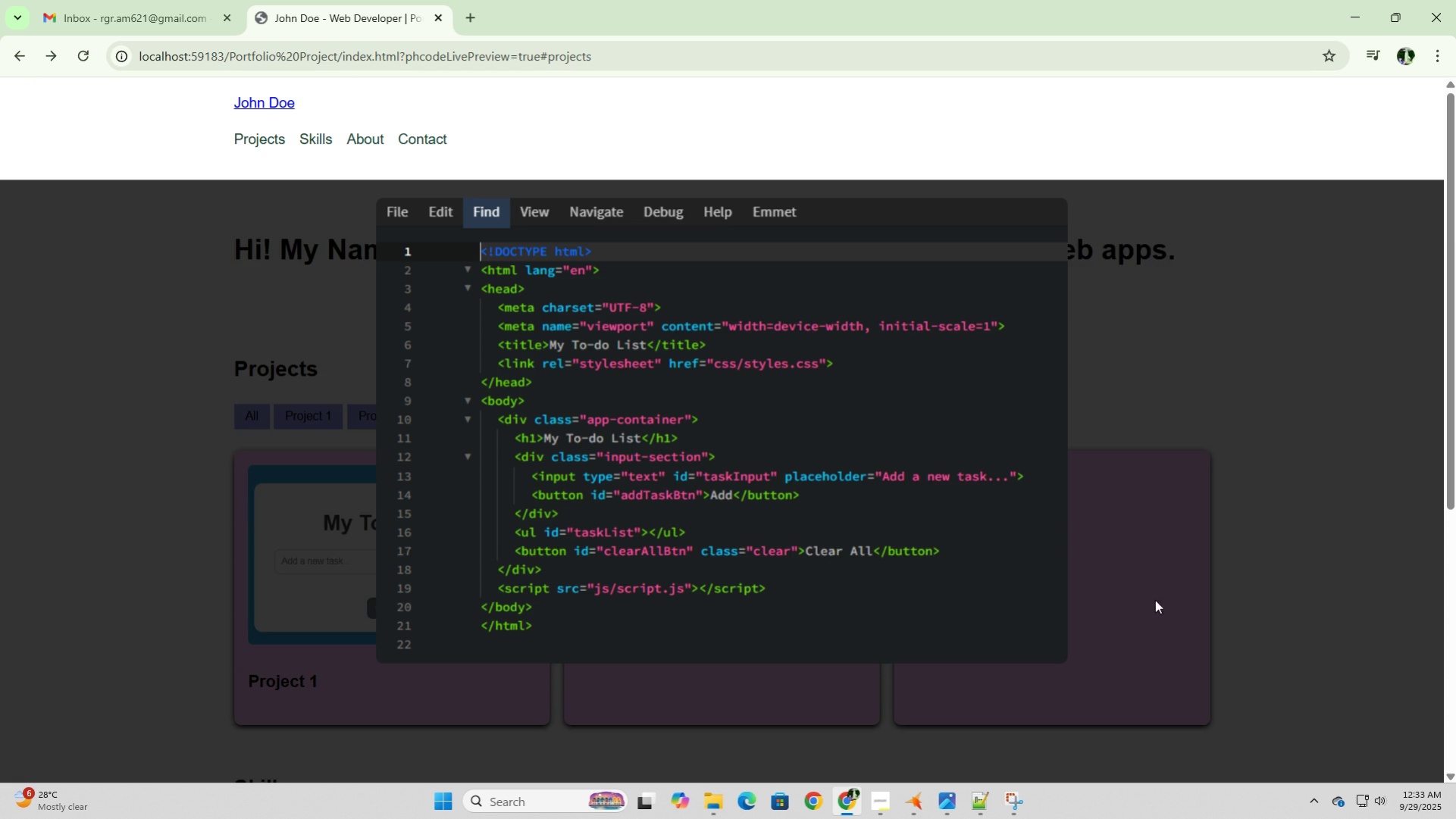 
scroll: coordinate [335, 724], scroll_direction: up, amount: 1.0
 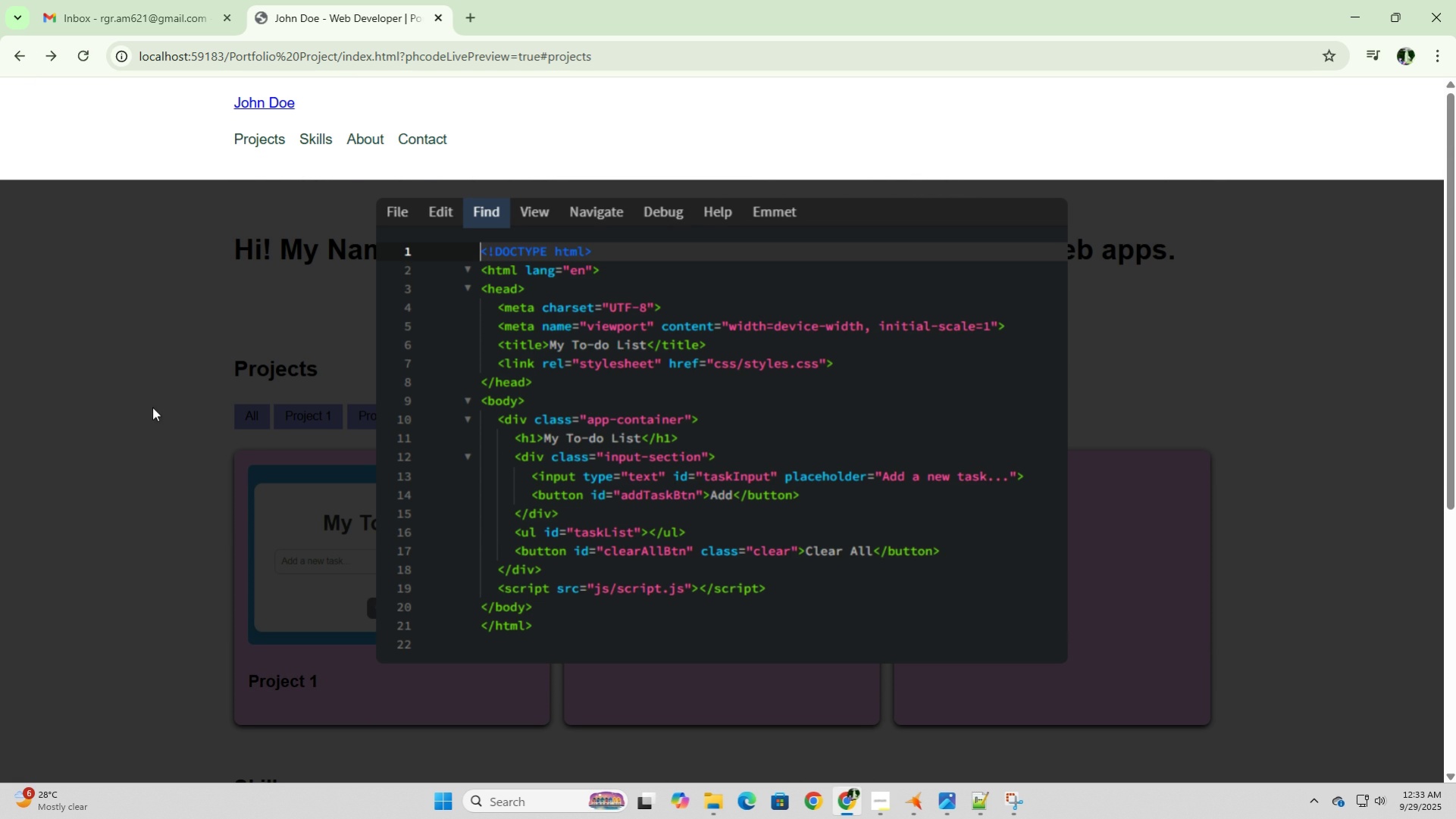 
left_click([152, 408])
 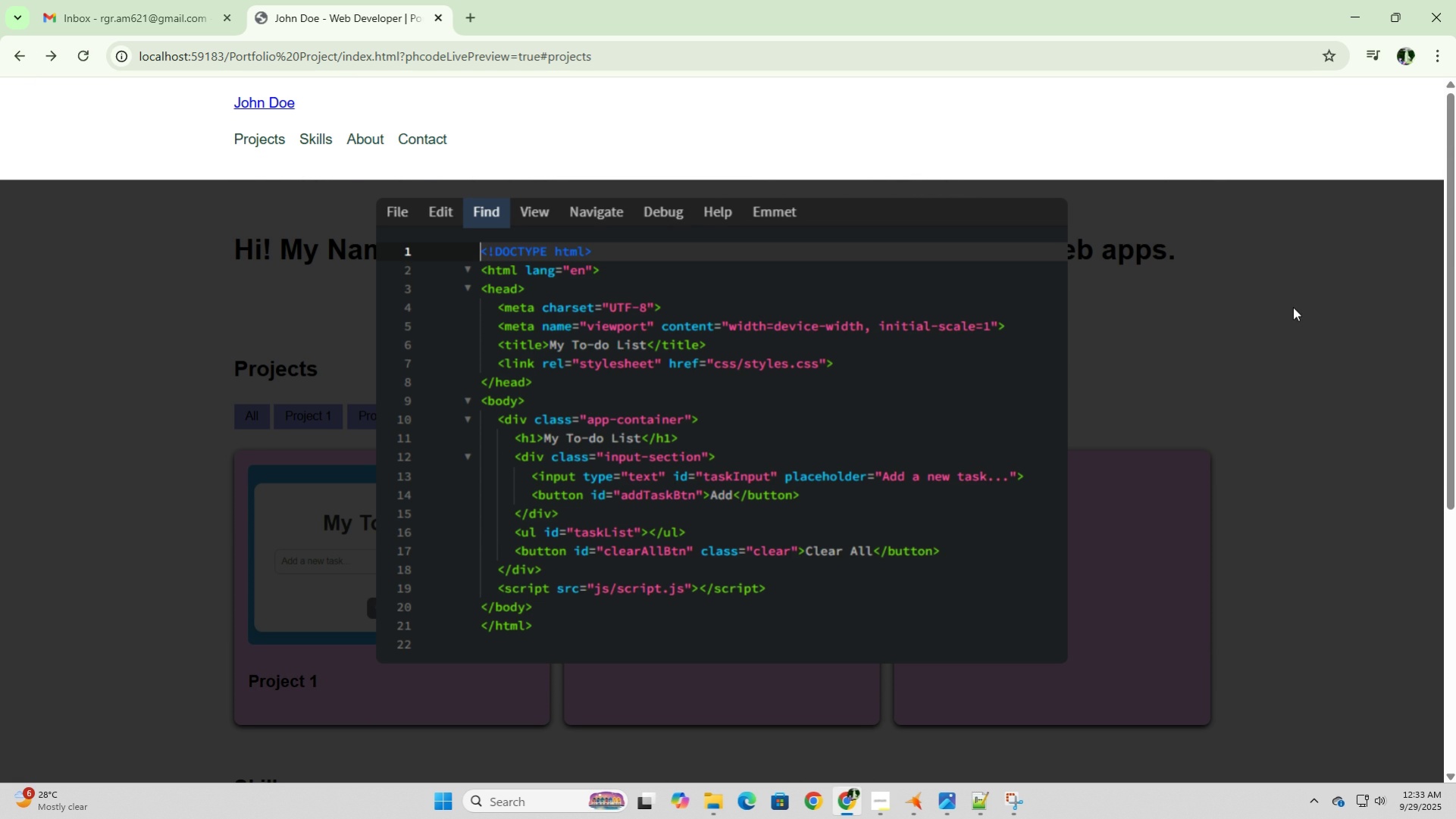 
left_click([1292, 305])
 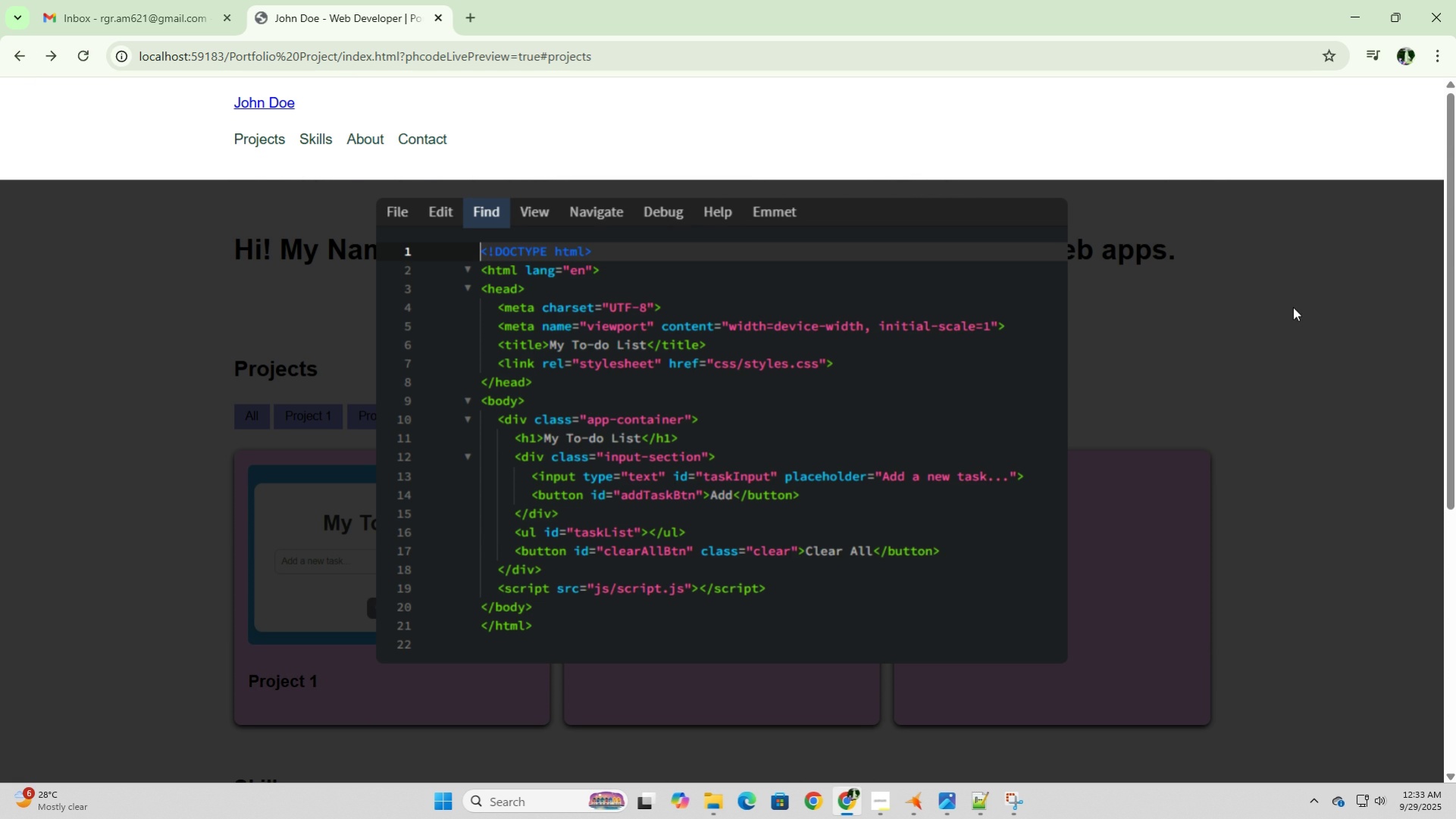 
left_click([1292, 305])
 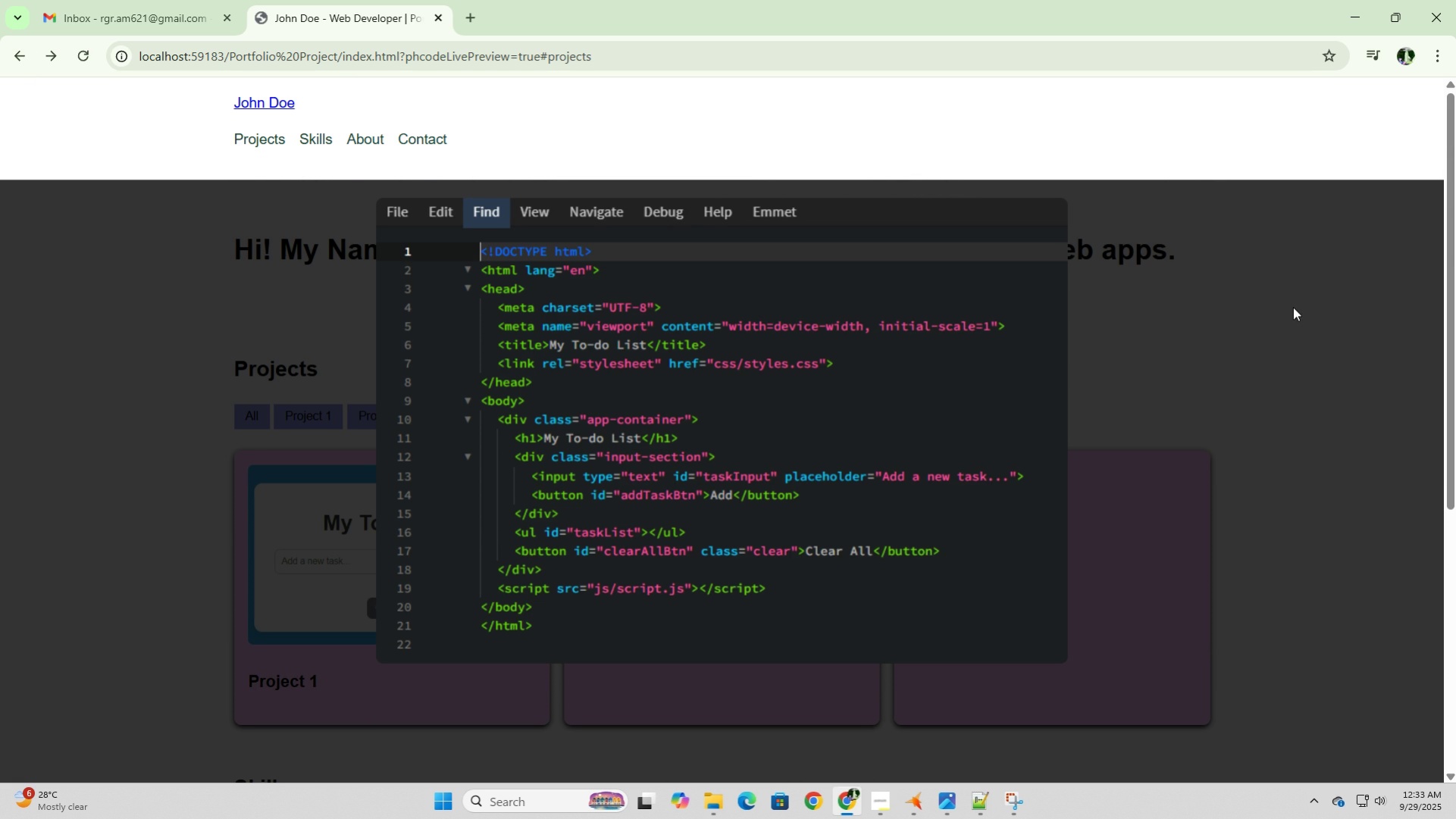 
left_click([1292, 305])
 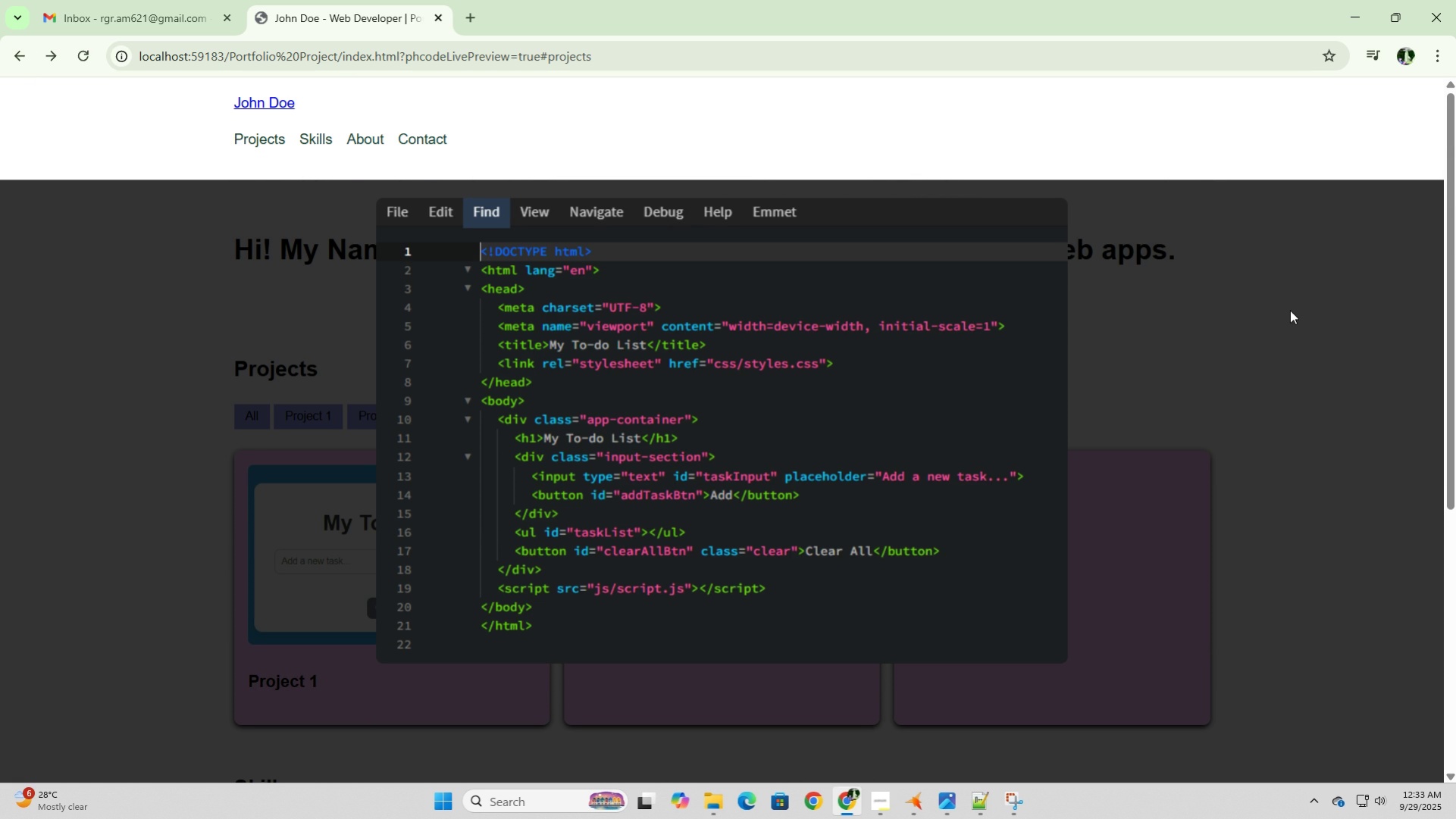 
key(Escape)
 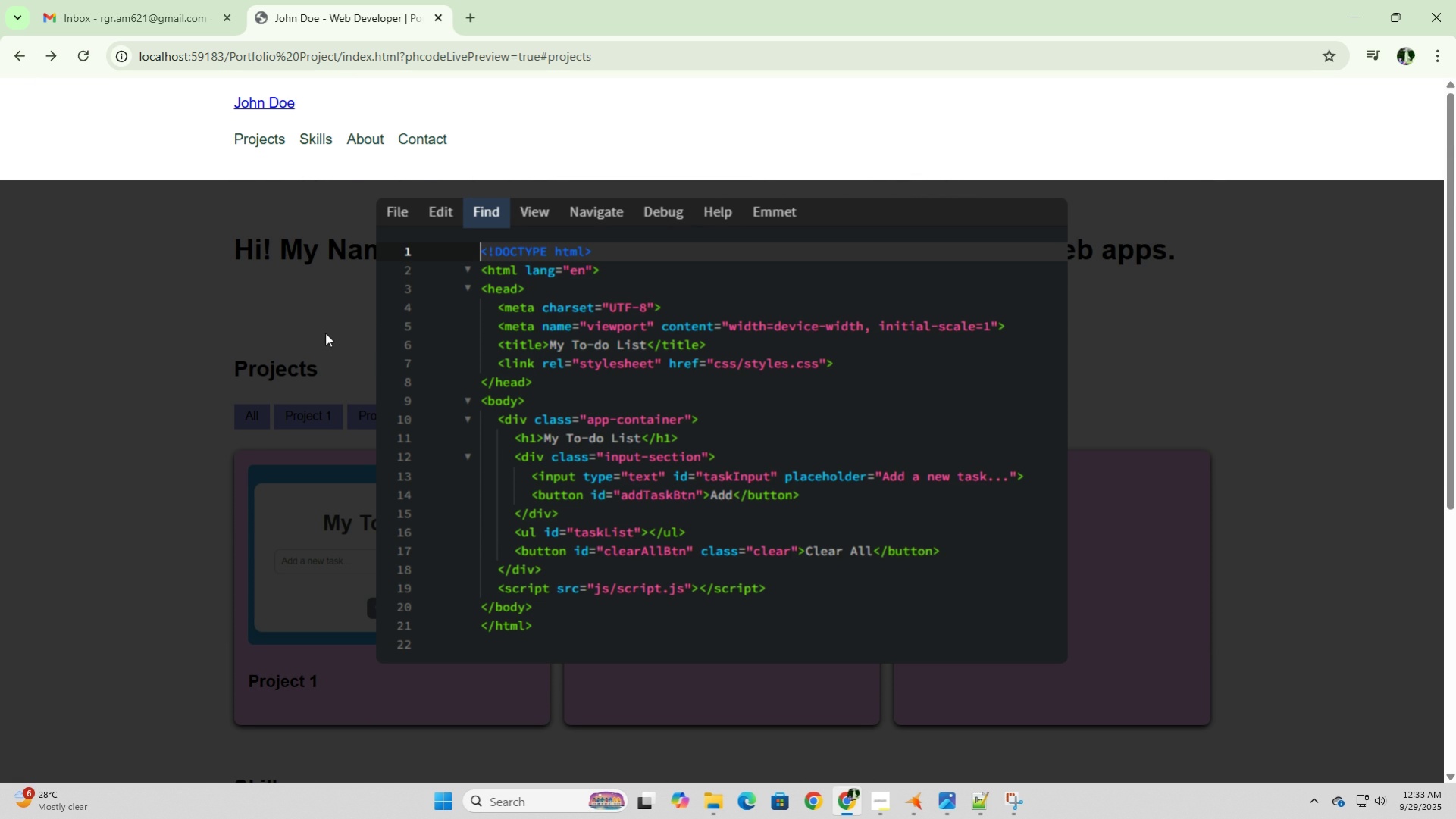 
left_click([322, 334])
 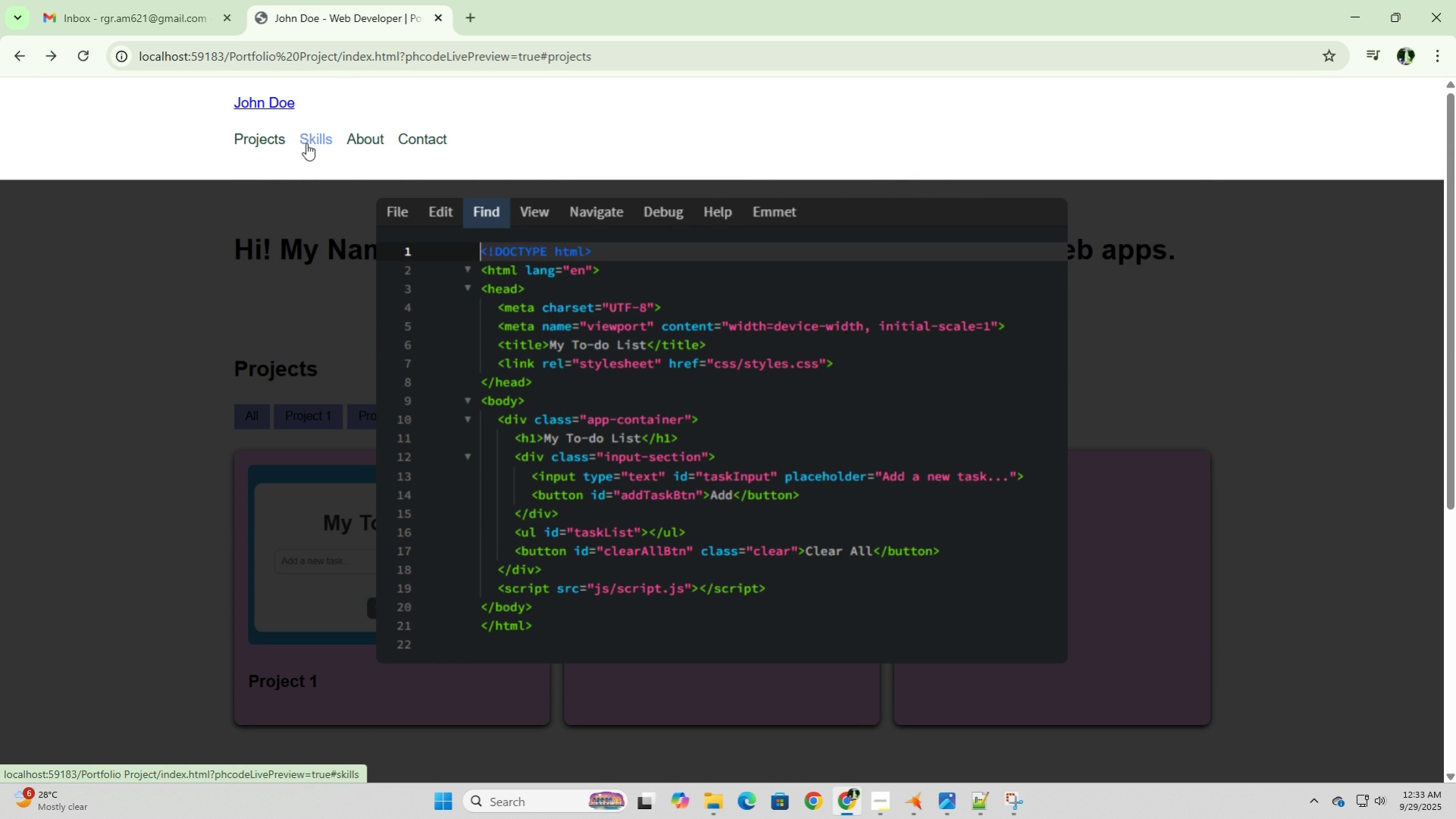 
left_click([306, 143])
 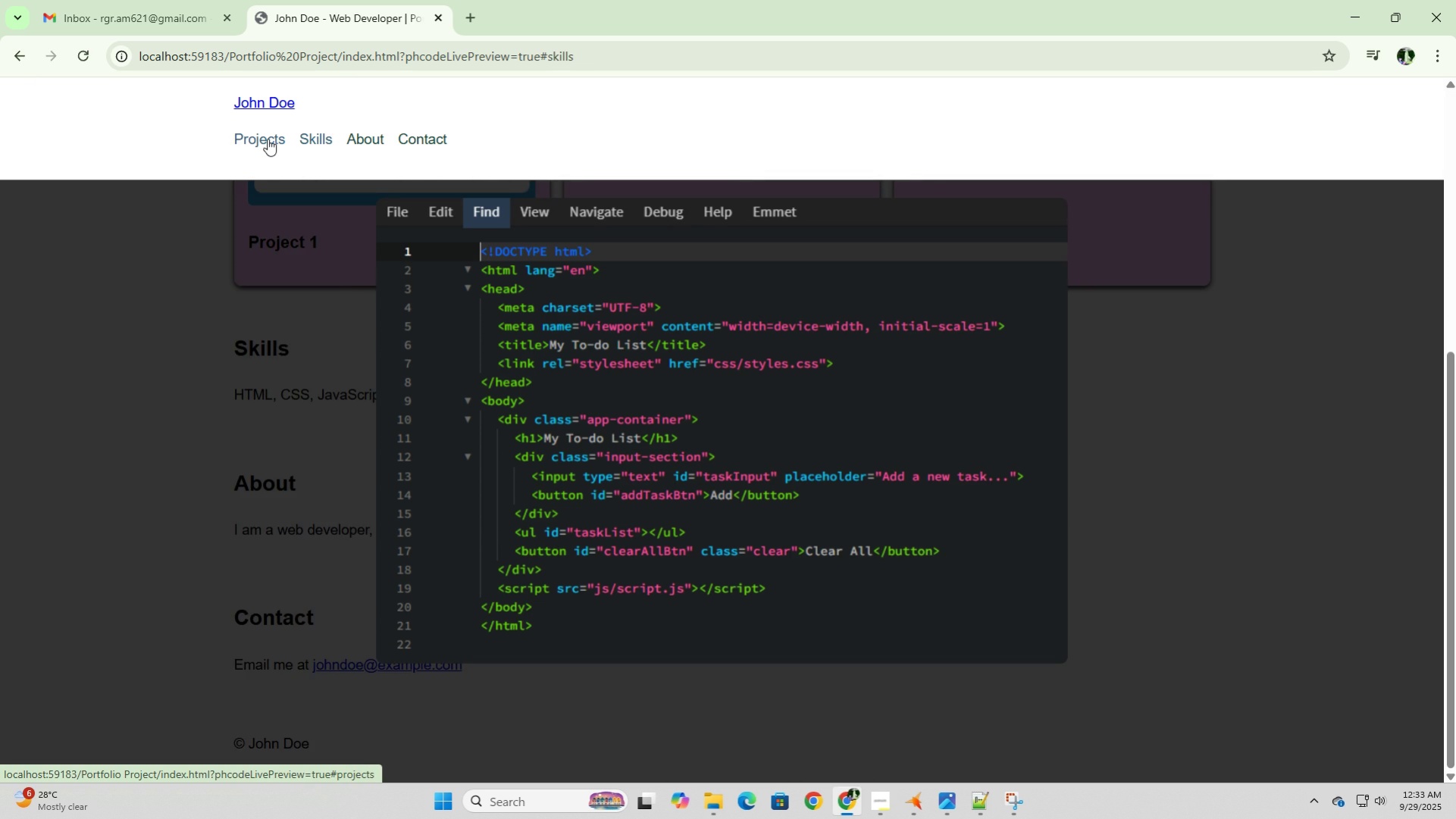 
left_click([268, 139])
 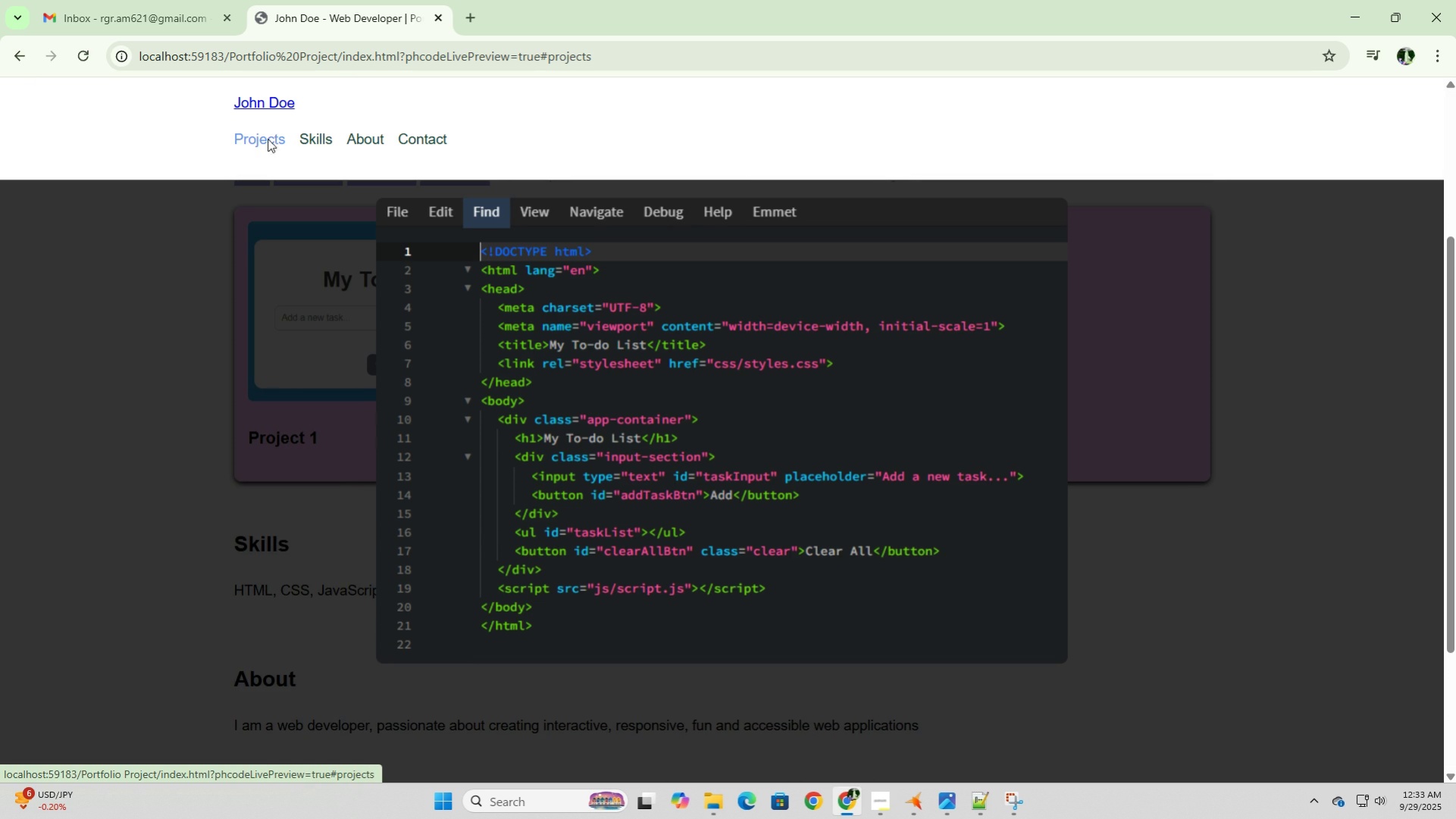 
left_click([268, 139])
 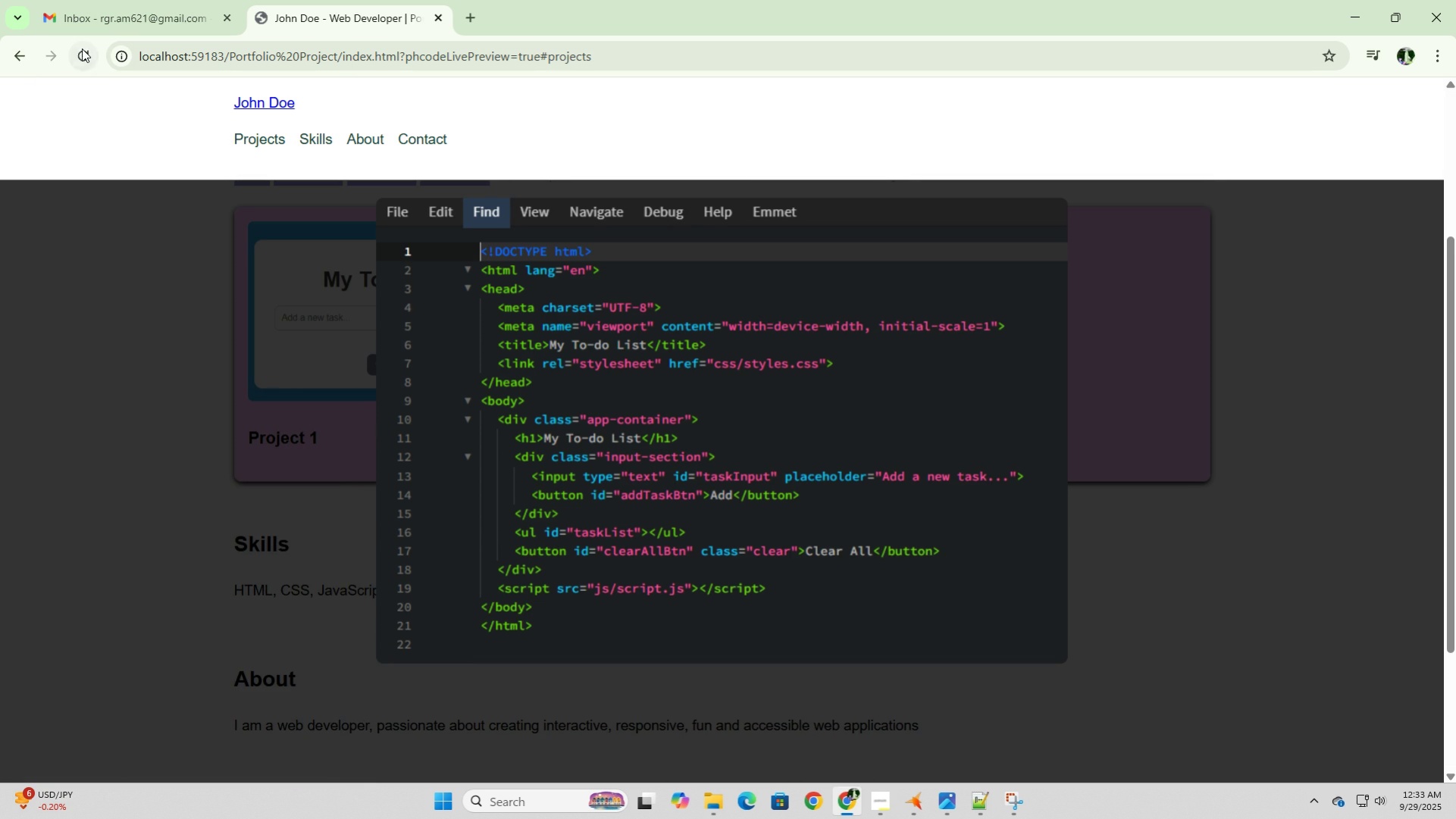 
left_click([81, 49])
 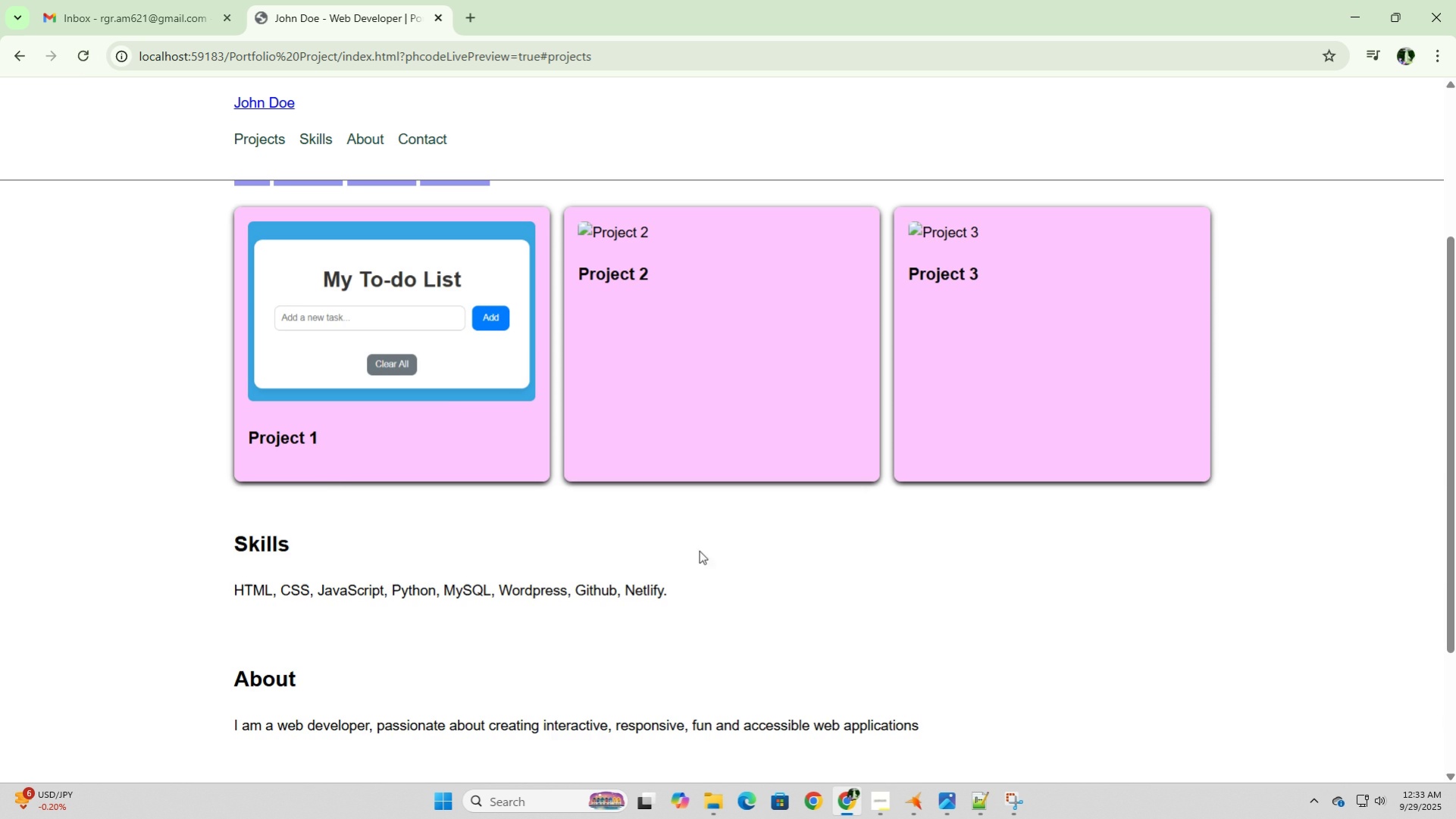 
scroll: coordinate [656, 605], scroll_direction: up, amount: 4.0
 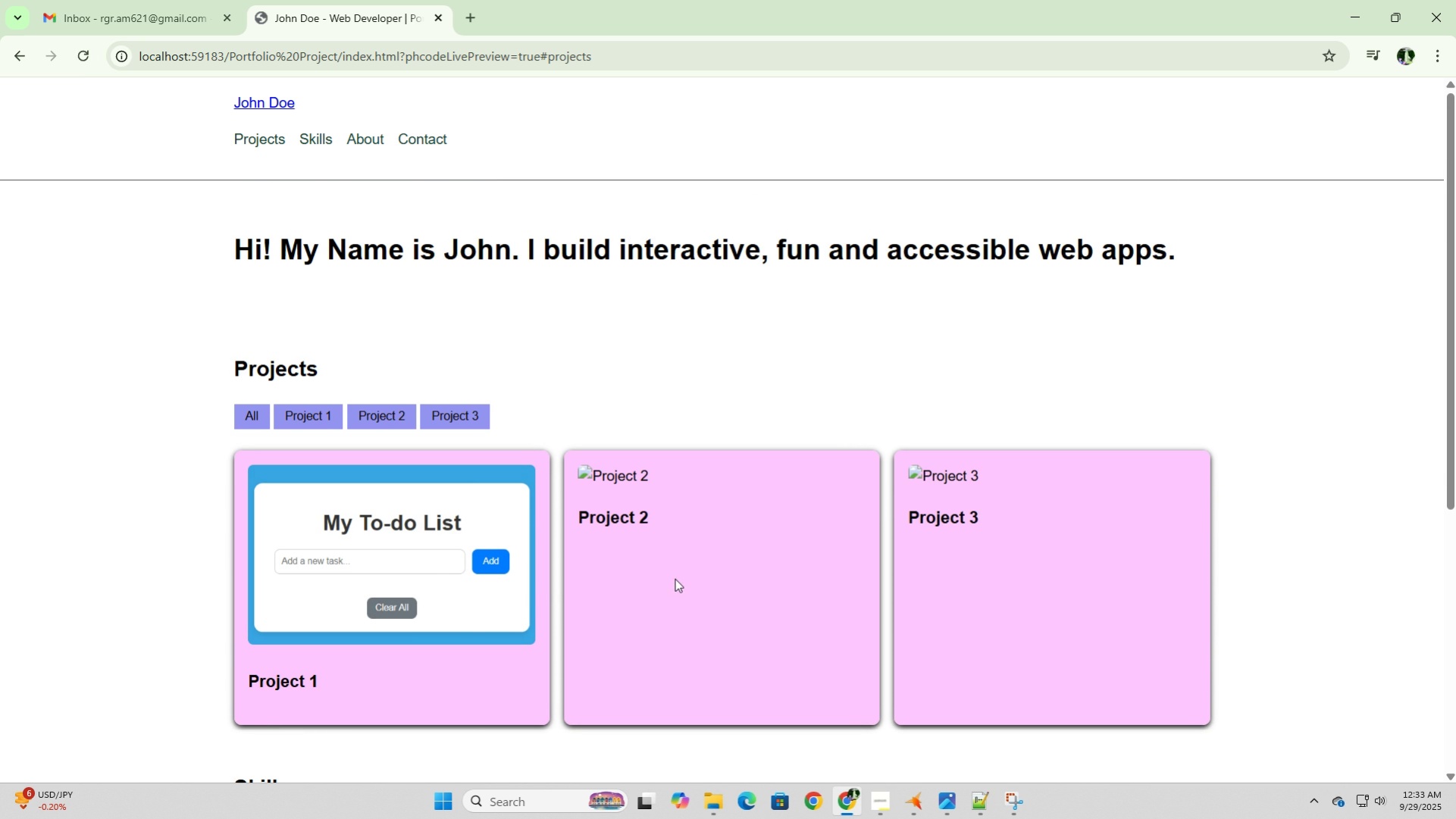 
left_click([938, 808])
 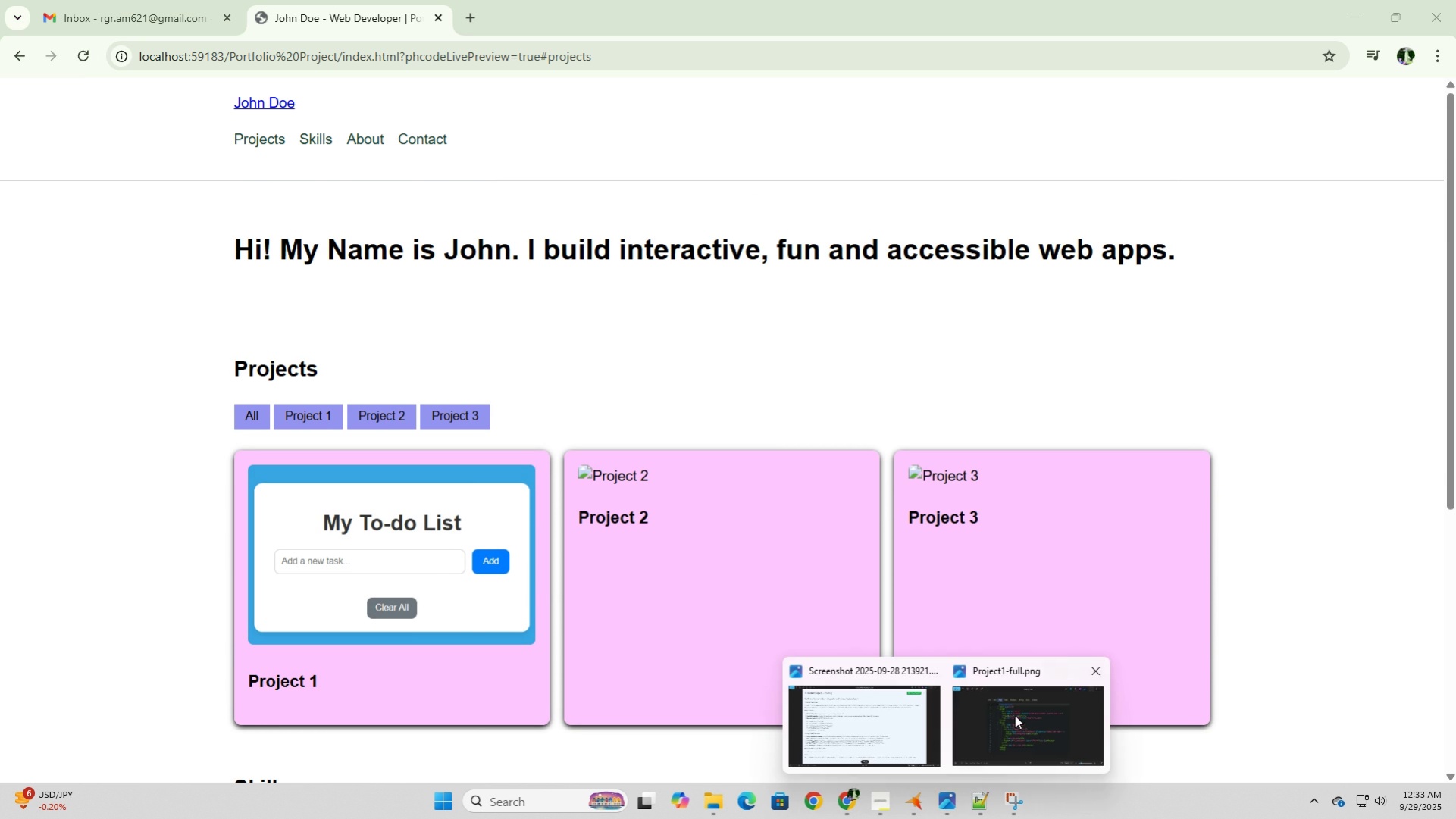 
left_click([1025, 704])
 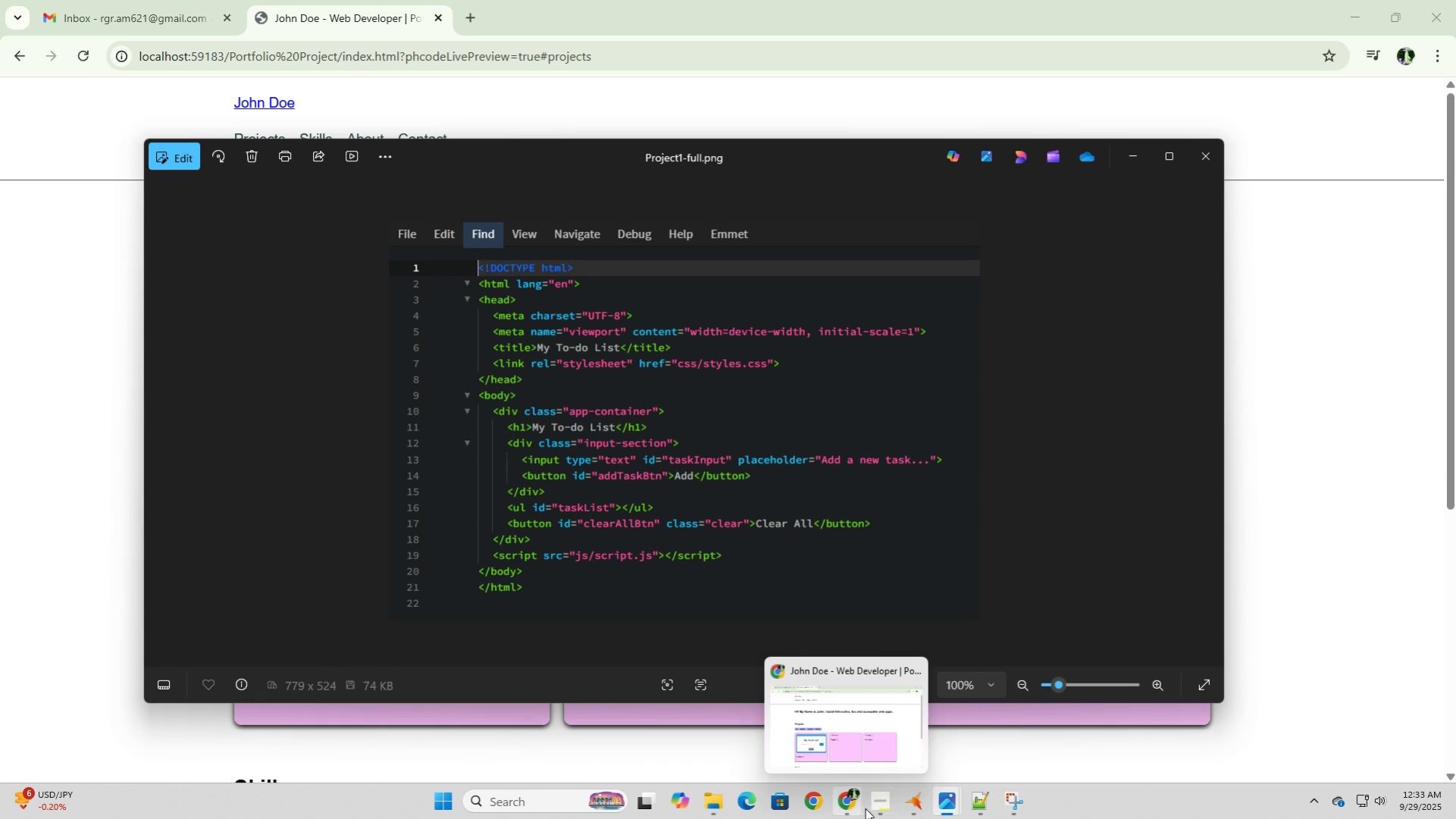 
left_click([880, 799])